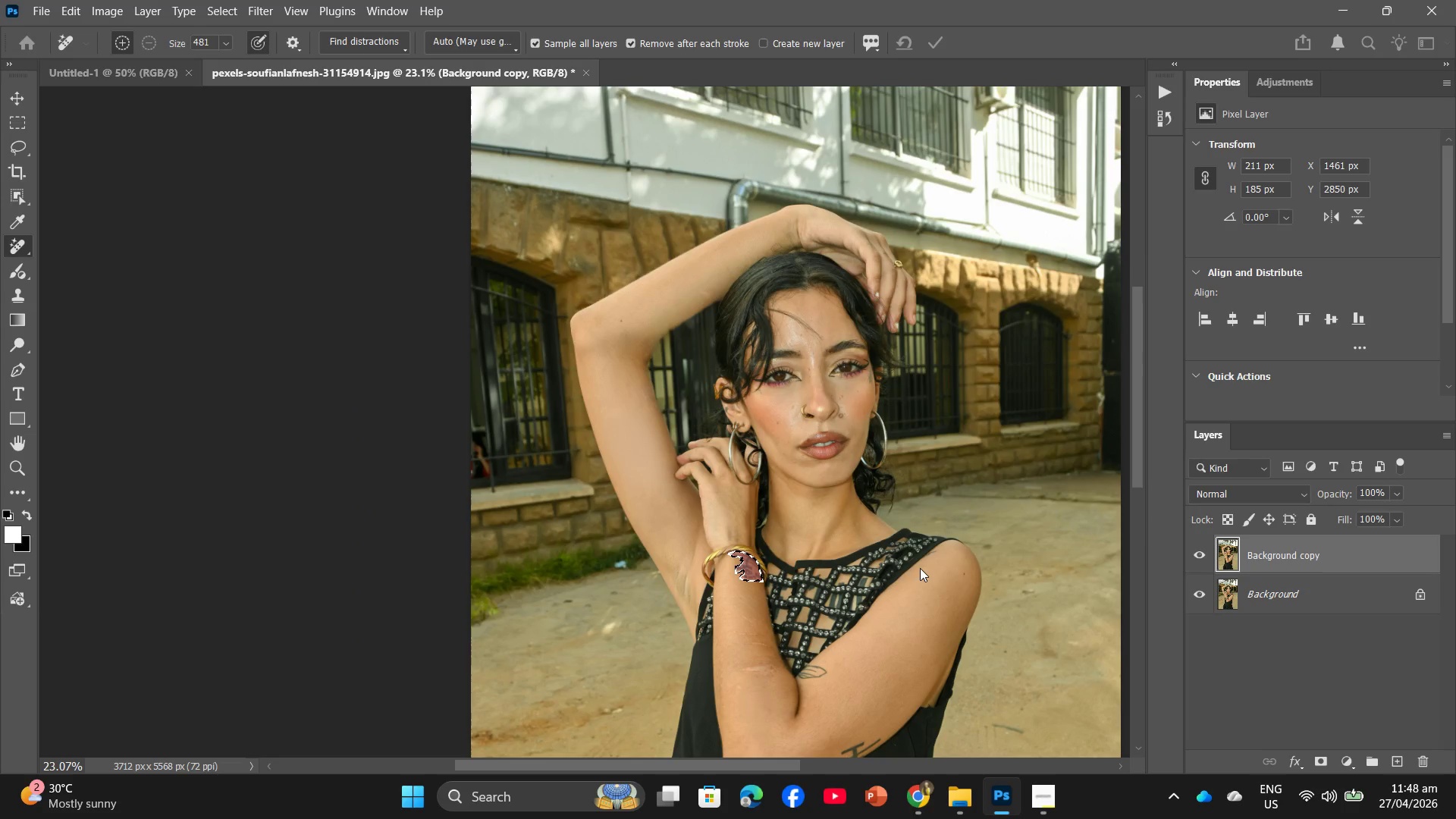 
wait(5.71)
 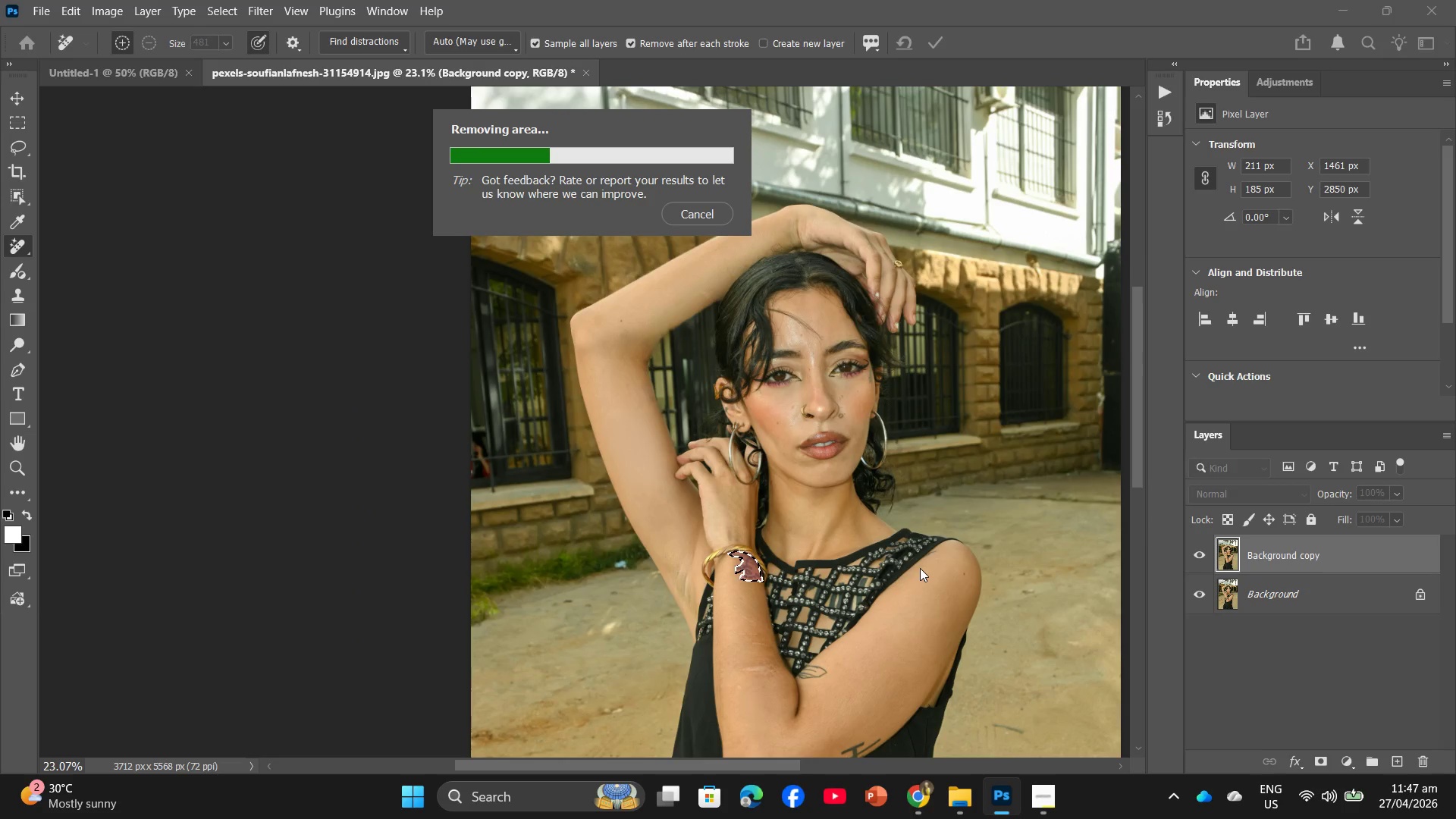 
hold_key(key=AltLeft, duration=0.94)
scroll: coordinate [884, 635], scroll_direction: up, amount: 15.0
 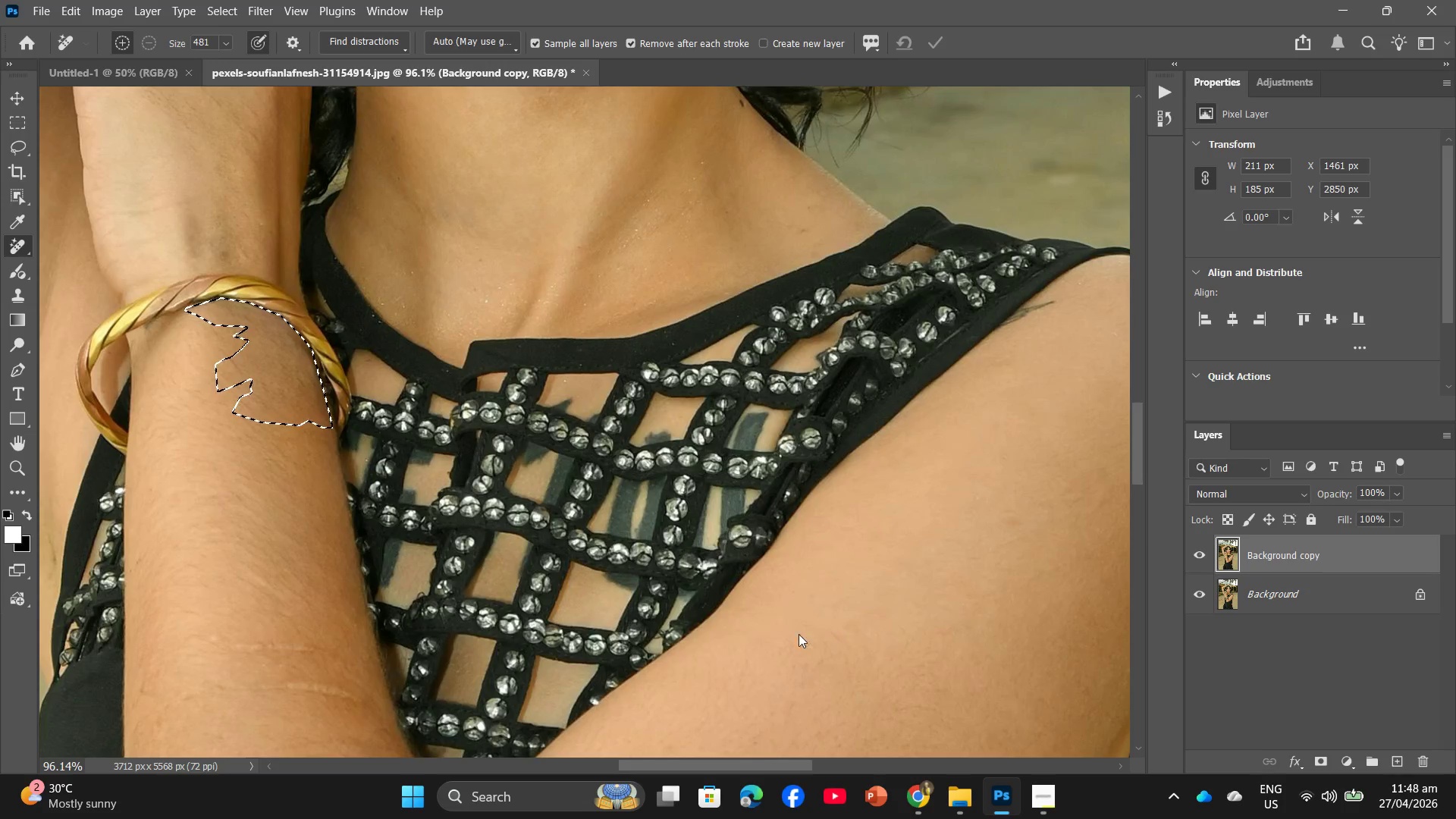 
scroll: coordinate [443, 599], scroll_direction: down, amount: 16.0
 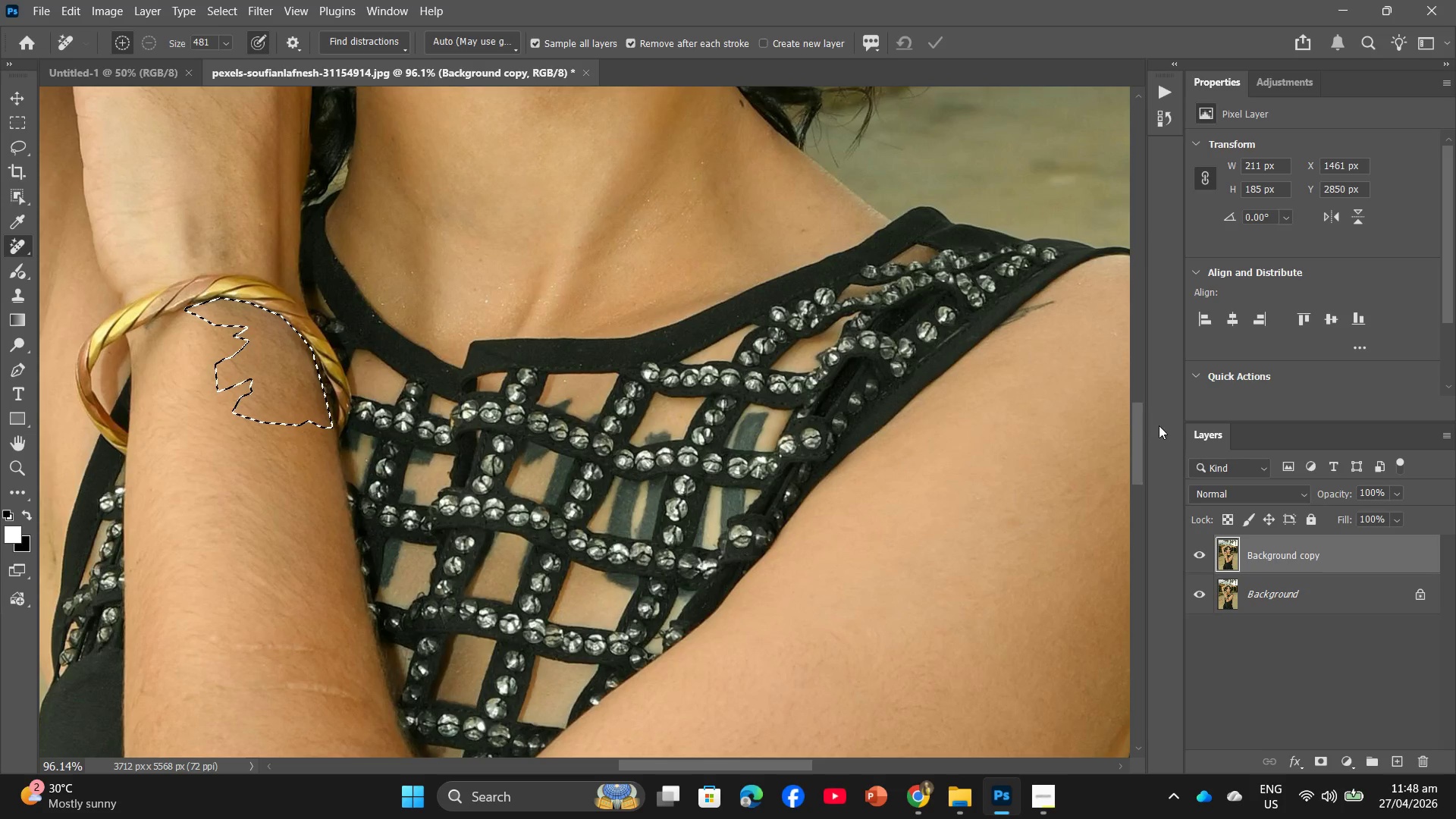 
left_click_drag(start_coordinate=[1136, 432], to_coordinate=[1135, 470])
 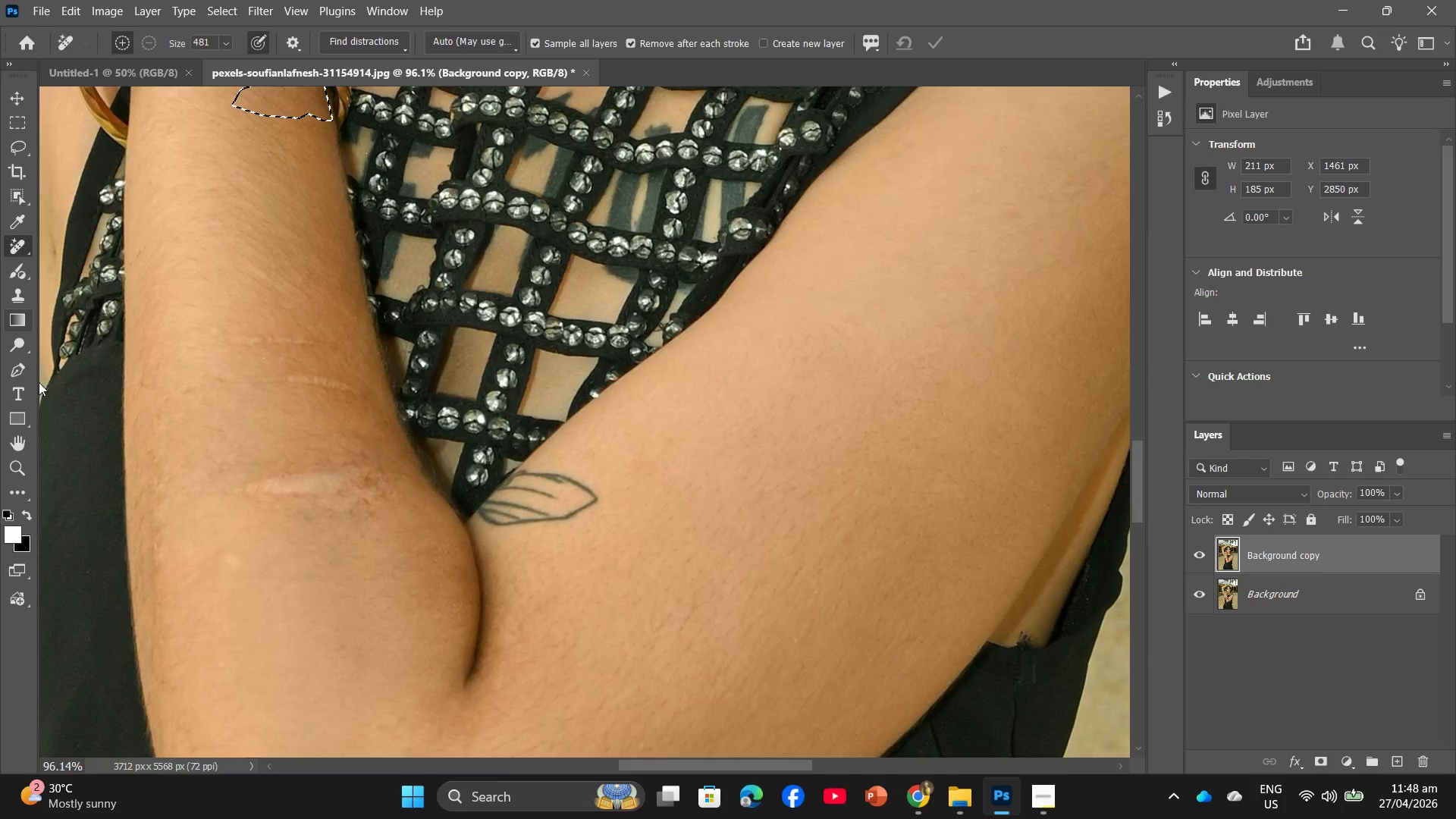 
left_click([1025, 791])